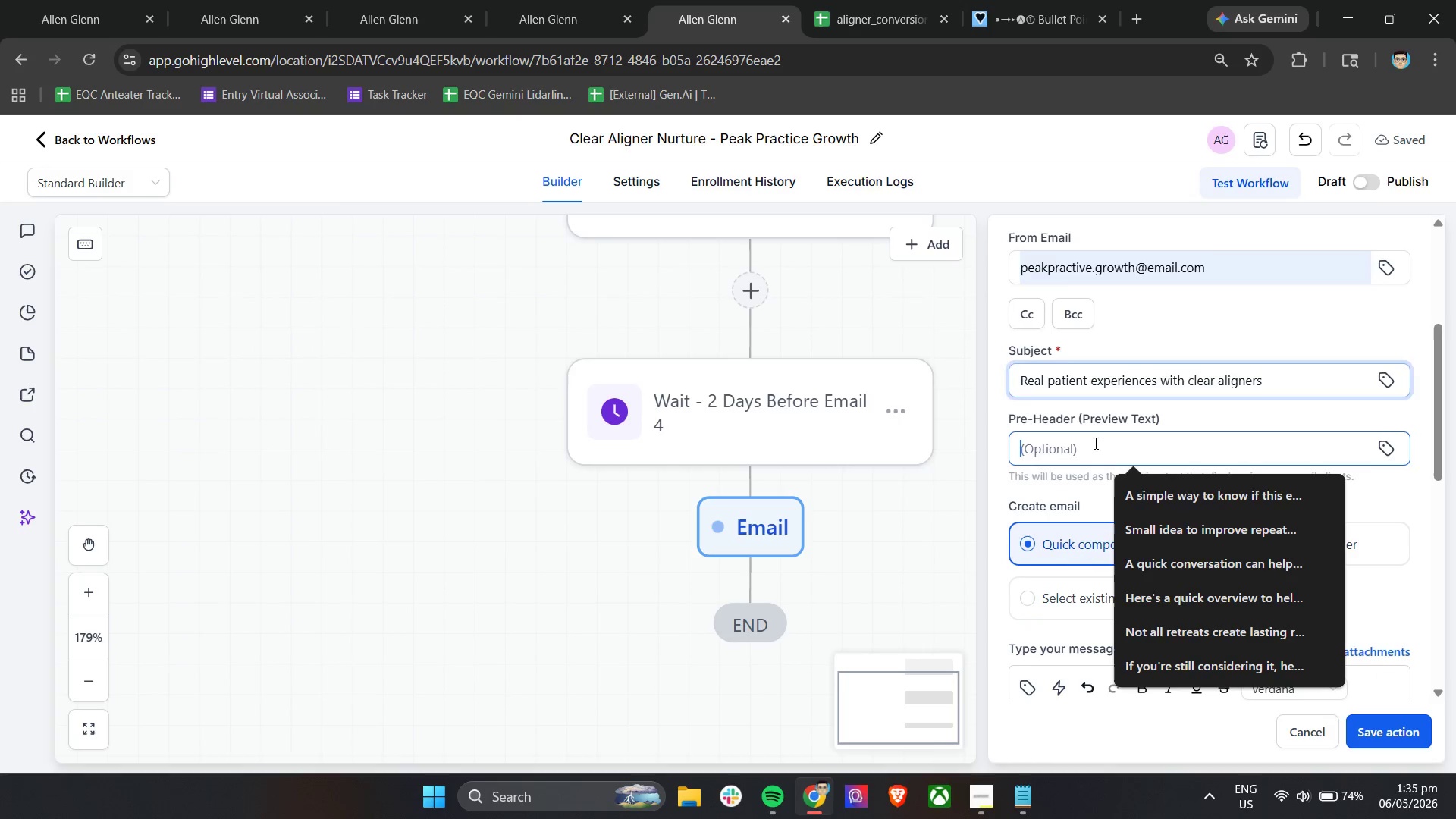 
key(Control+V)
 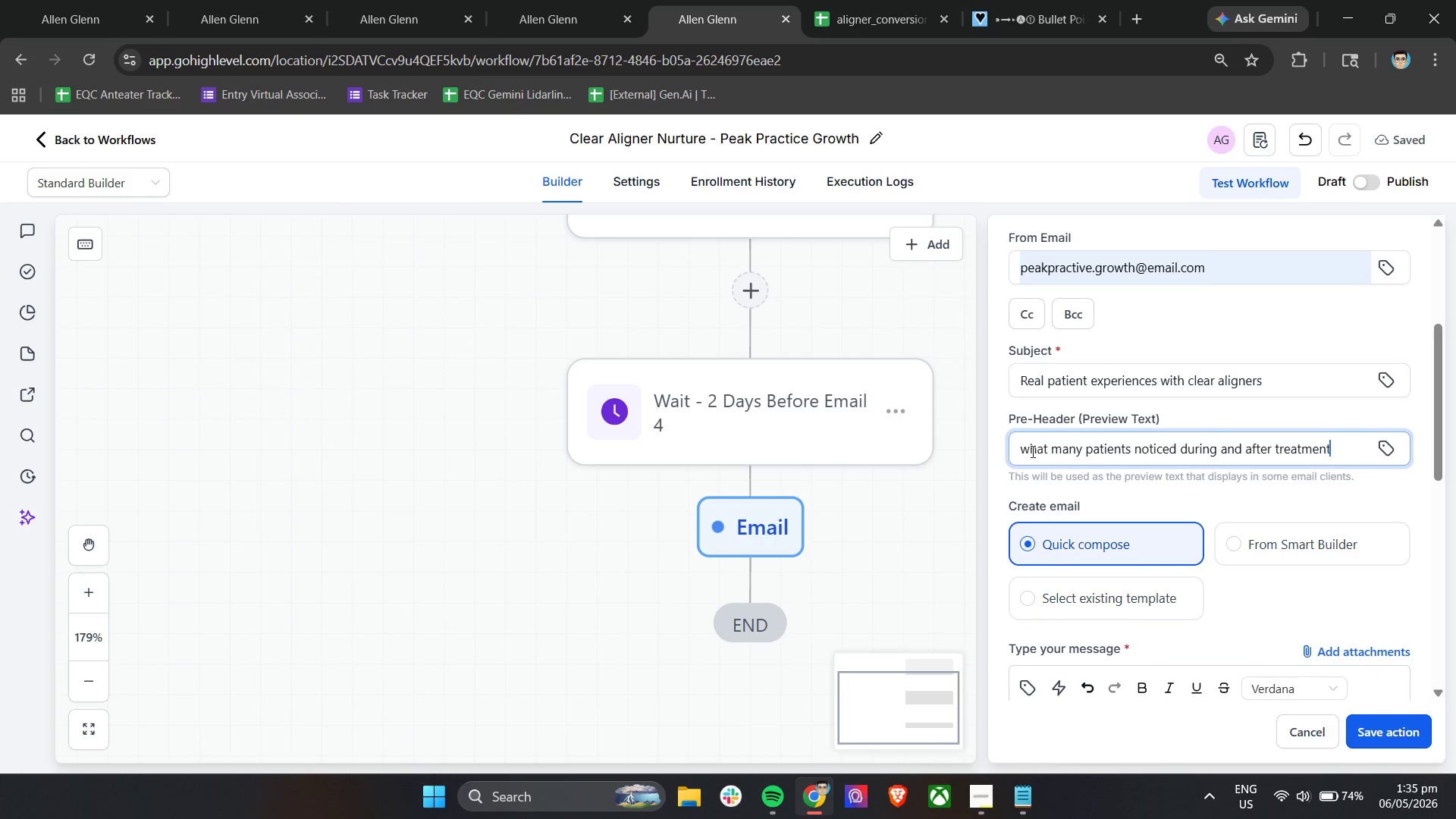 
left_click([1028, 451])
 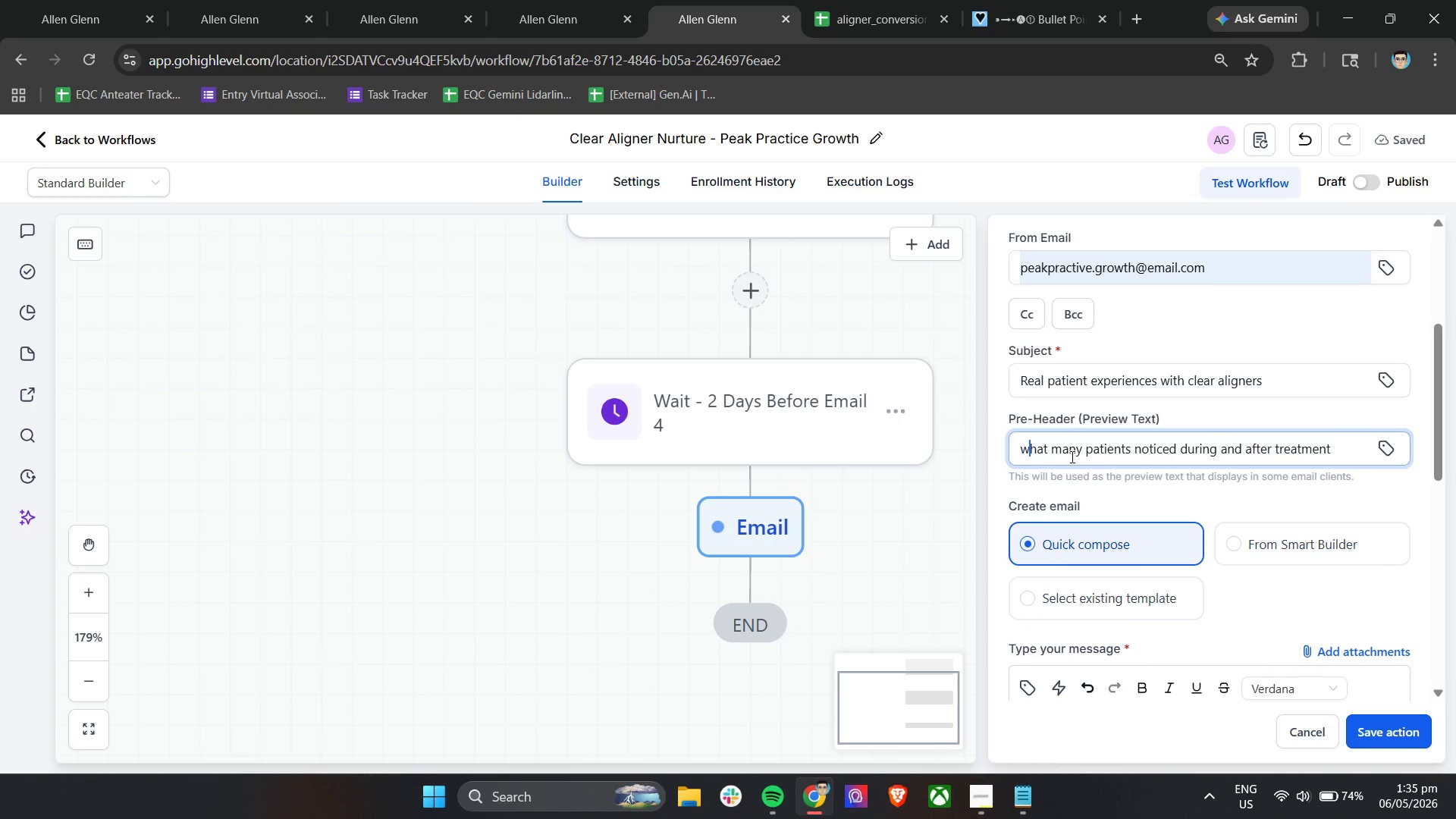 
key(Backspace)
 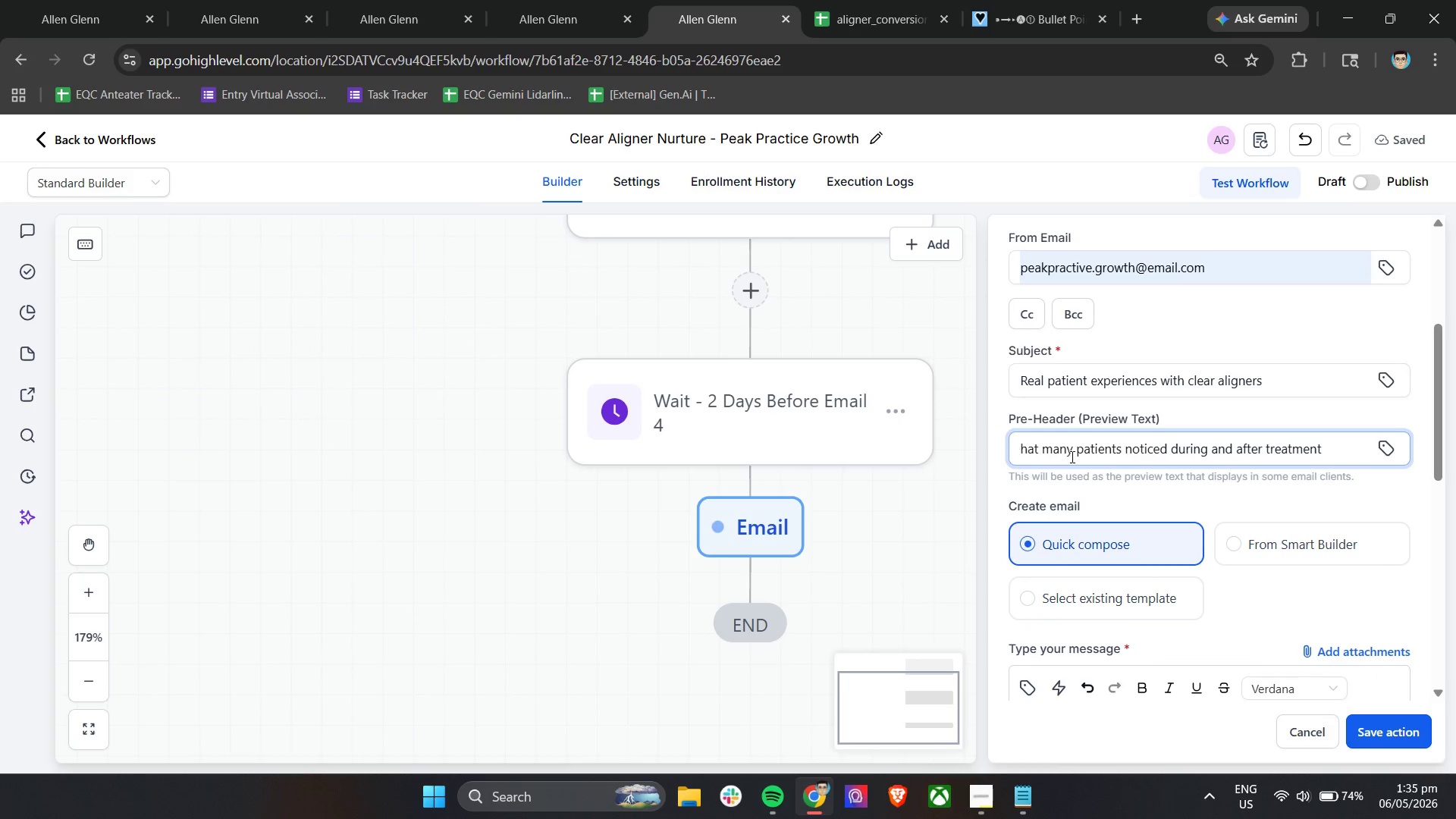 
key(Shift+W)
 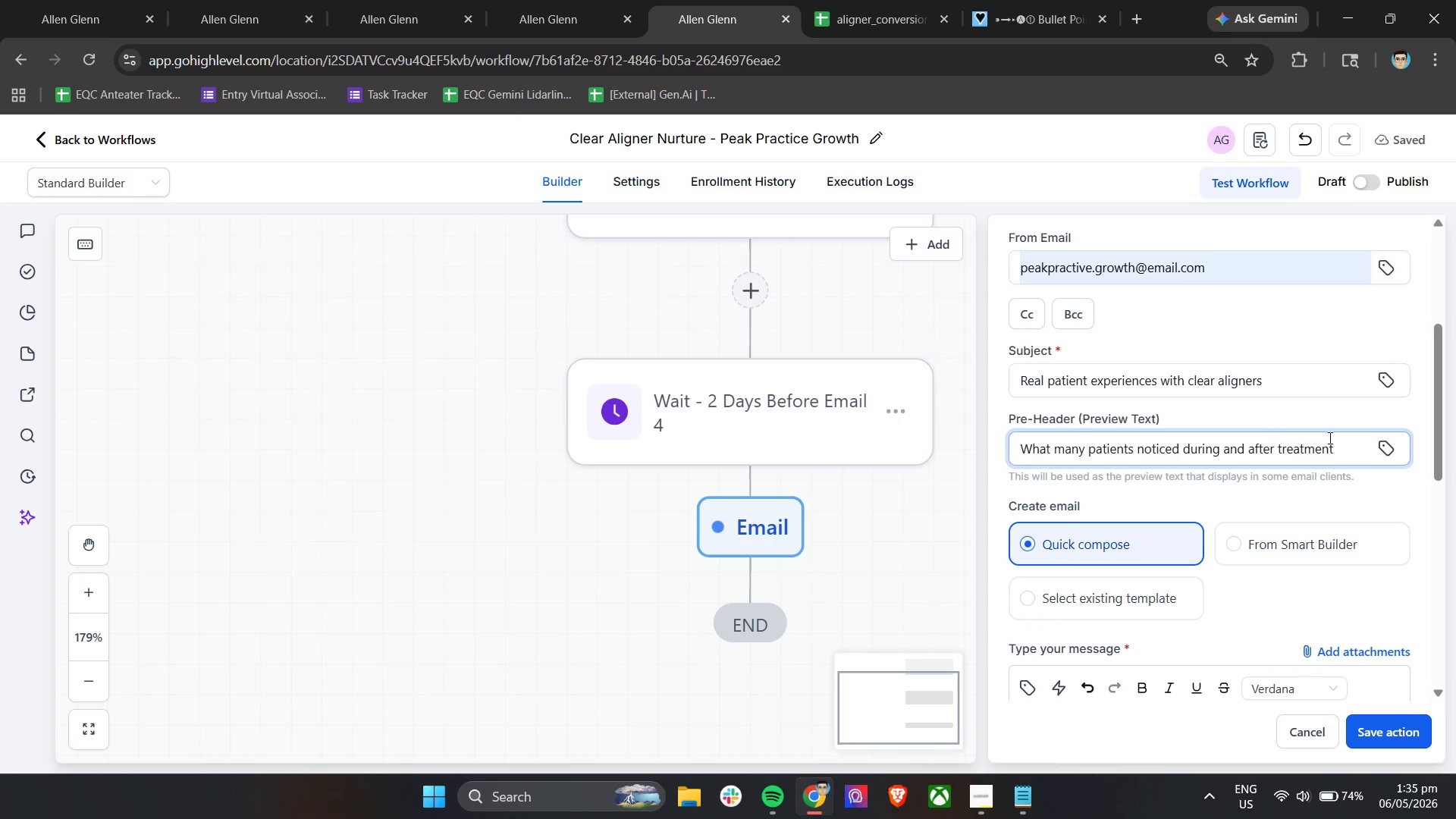 
left_click([1348, 441])
 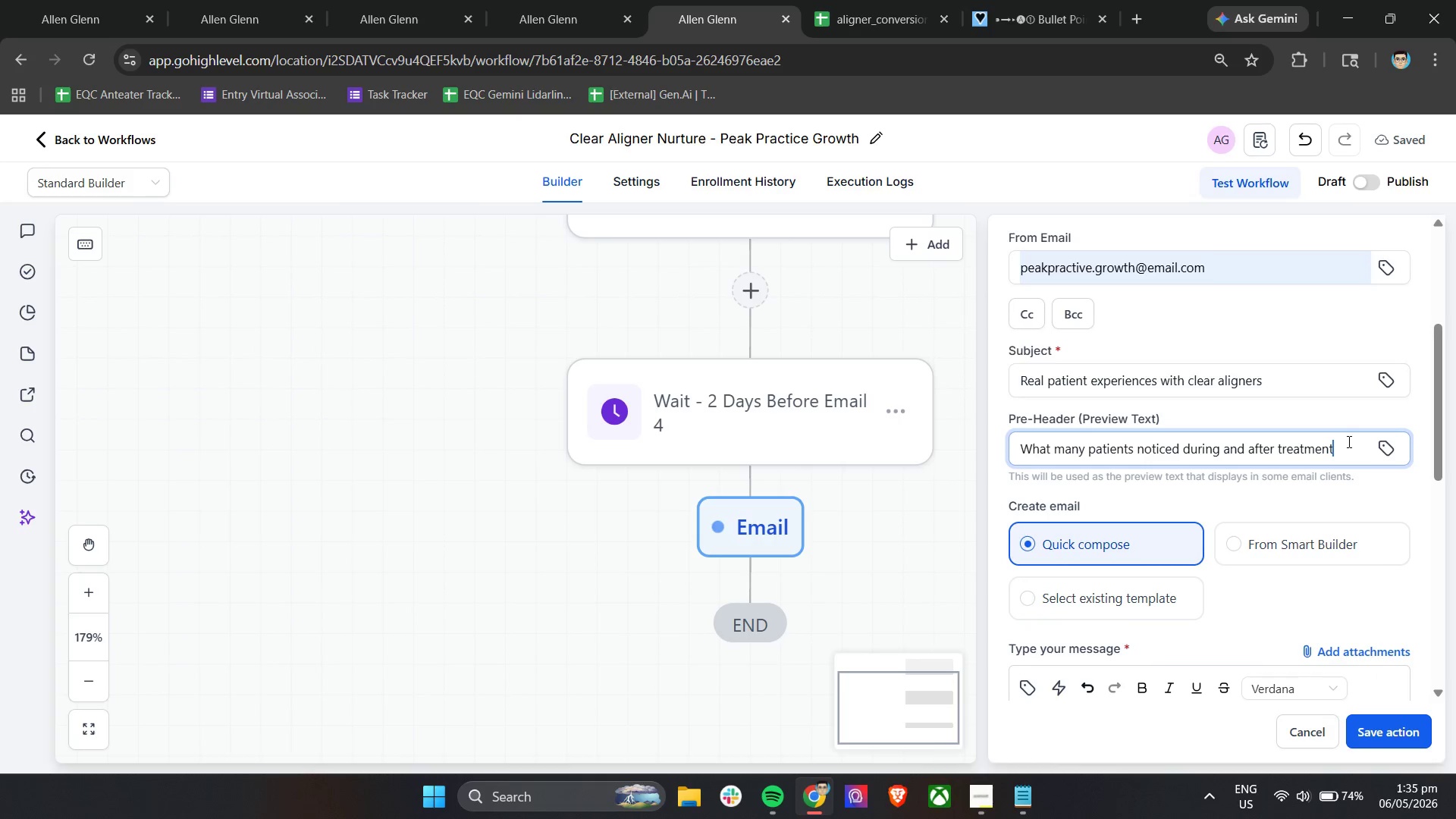 
key(Period)
 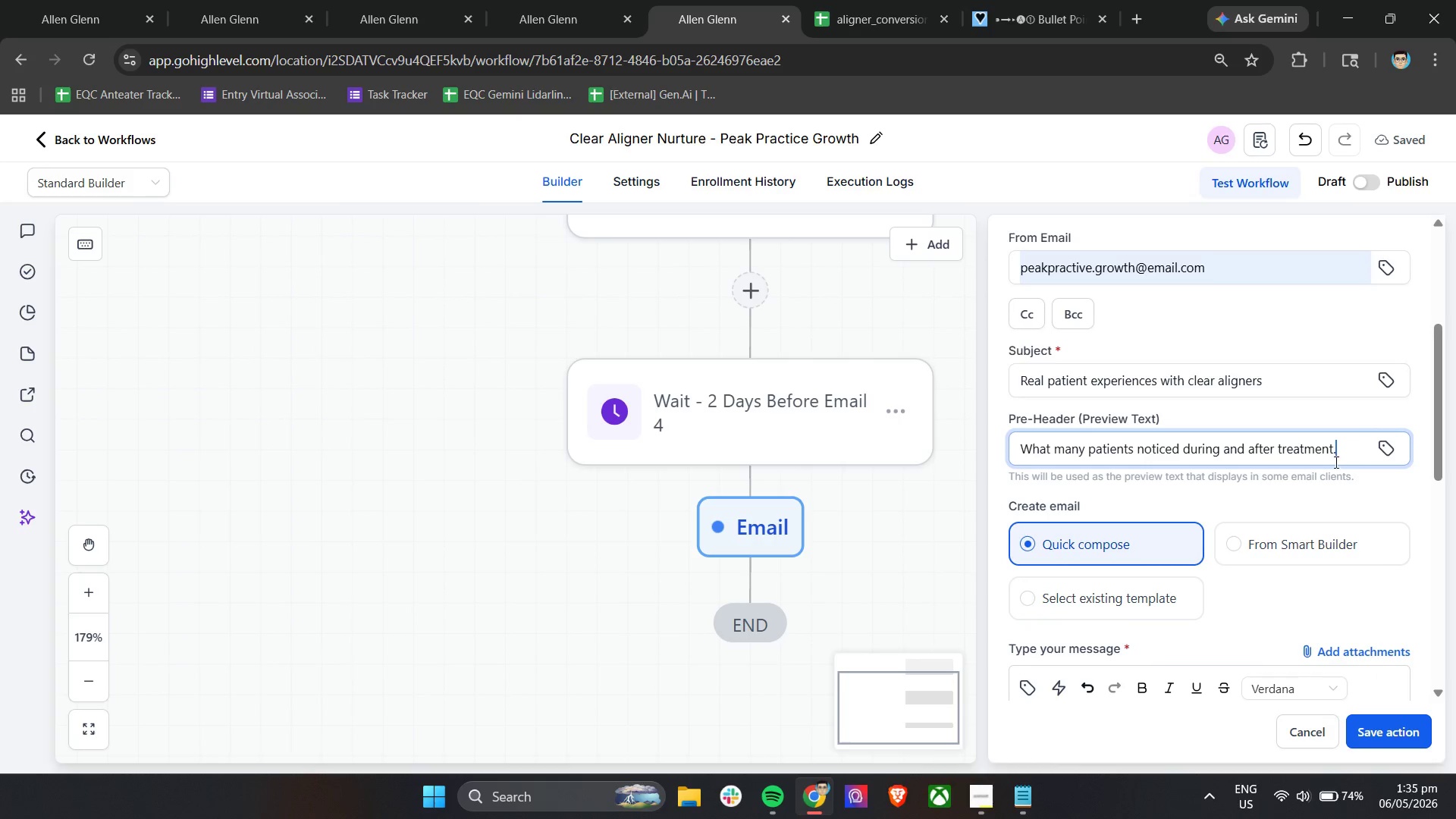 
left_click([1368, 485])
 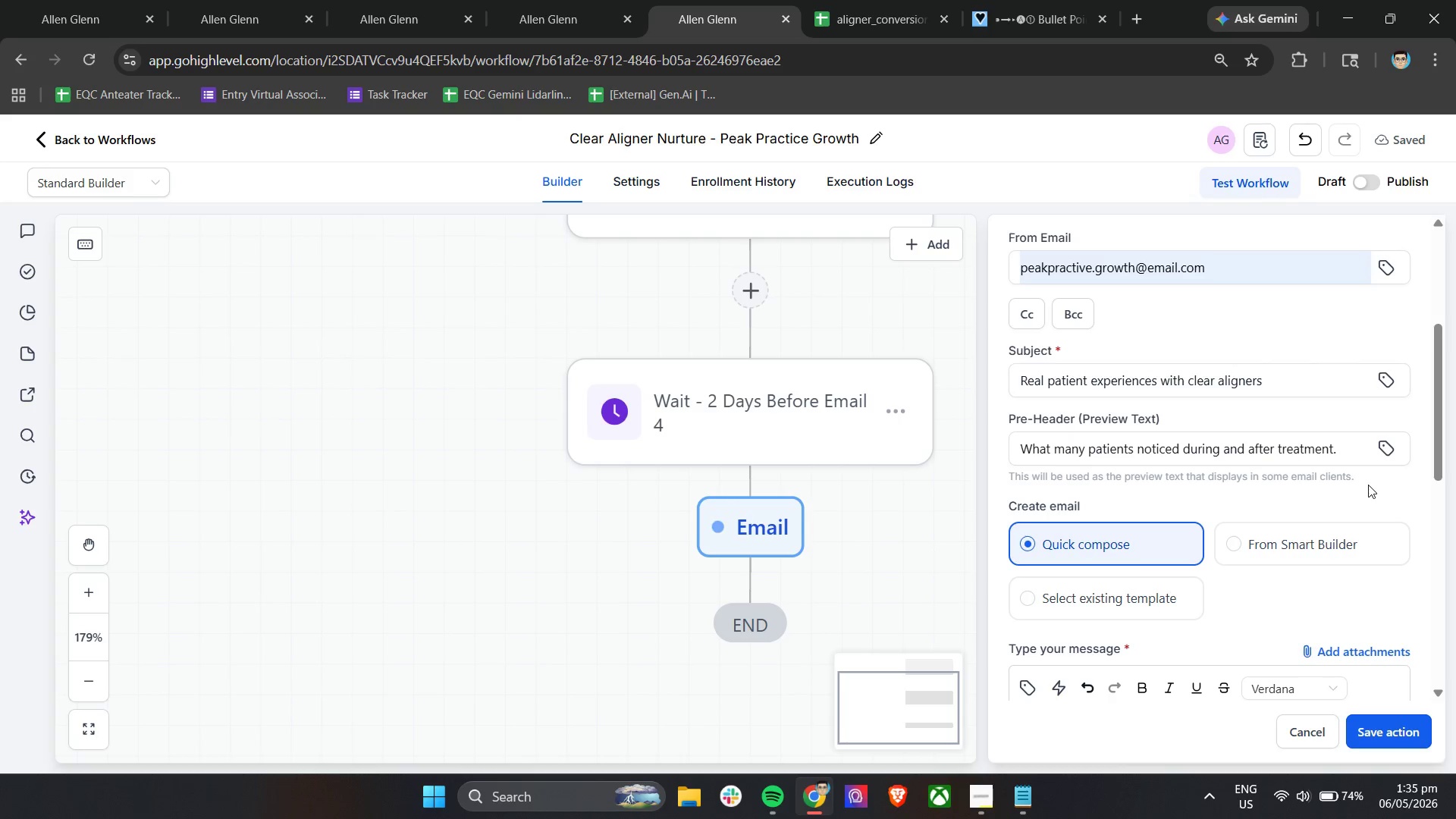 
scroll: coordinate [1368, 485], scroll_direction: down, amount: 4.0
 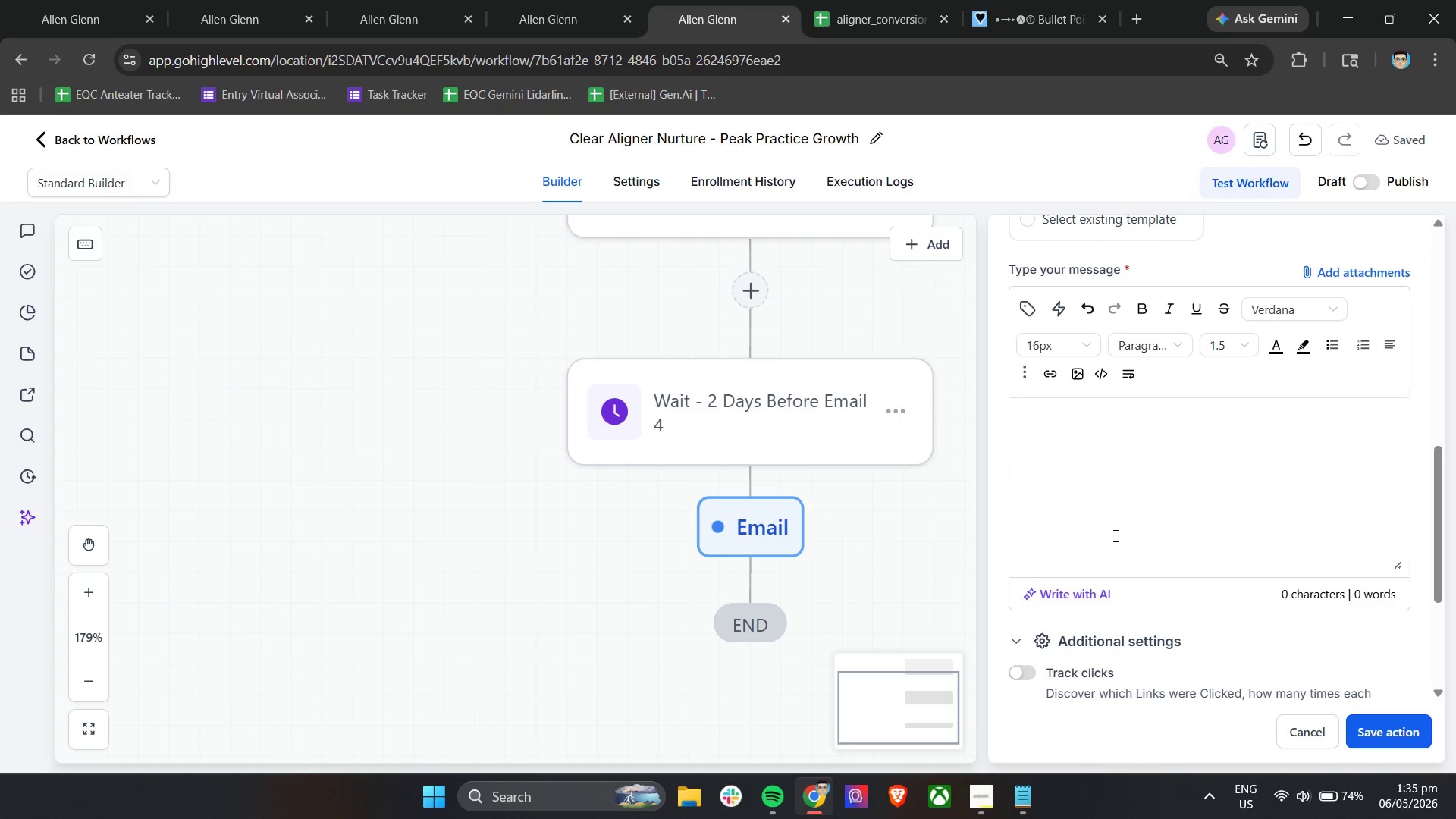 
scroll: coordinate [1118, 592], scroll_direction: up, amount: 1.0
 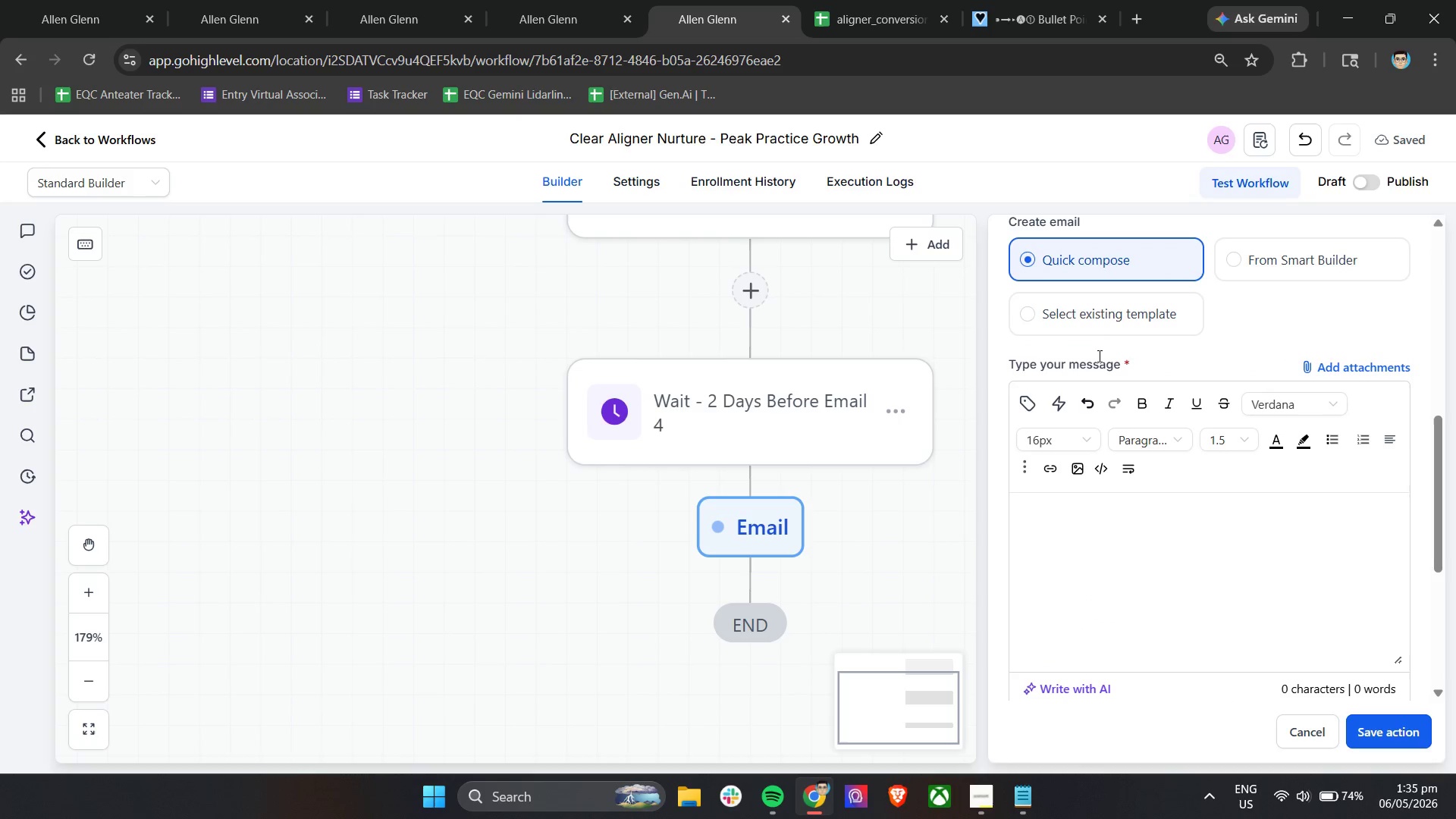 
left_click([1109, 319])
 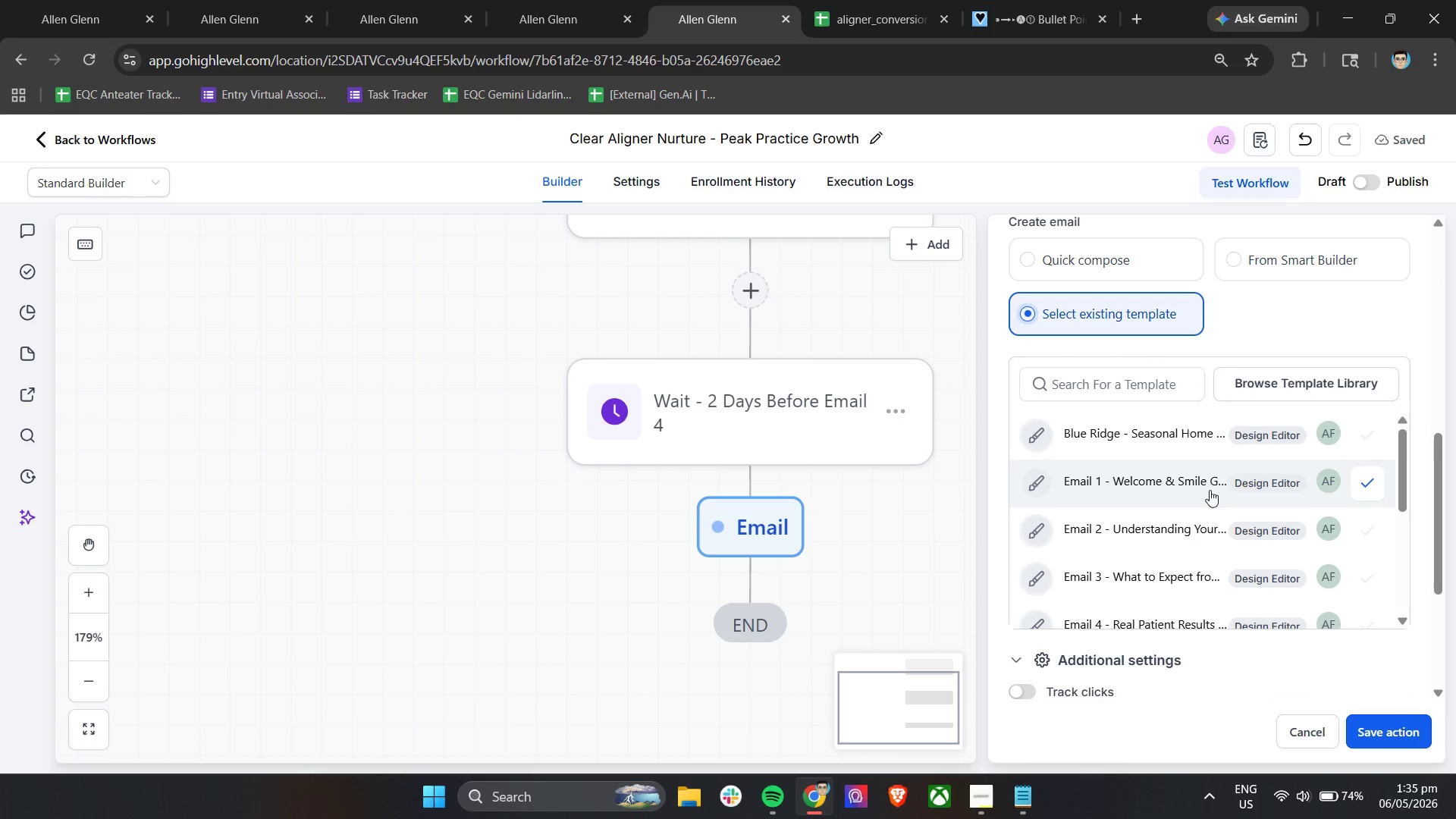 
scroll: coordinate [1194, 549], scroll_direction: down, amount: 1.0
 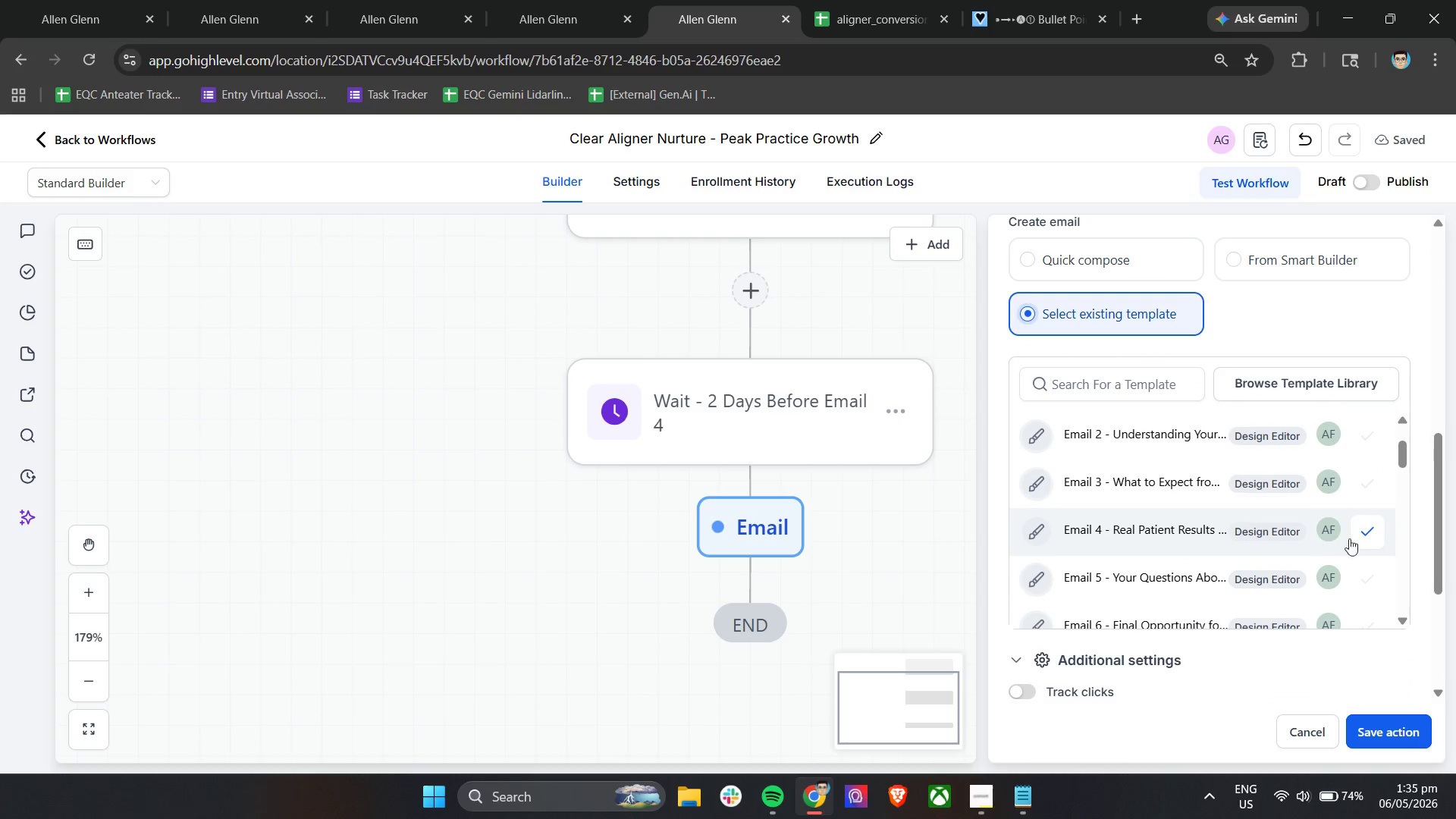 
left_click([1364, 535])
 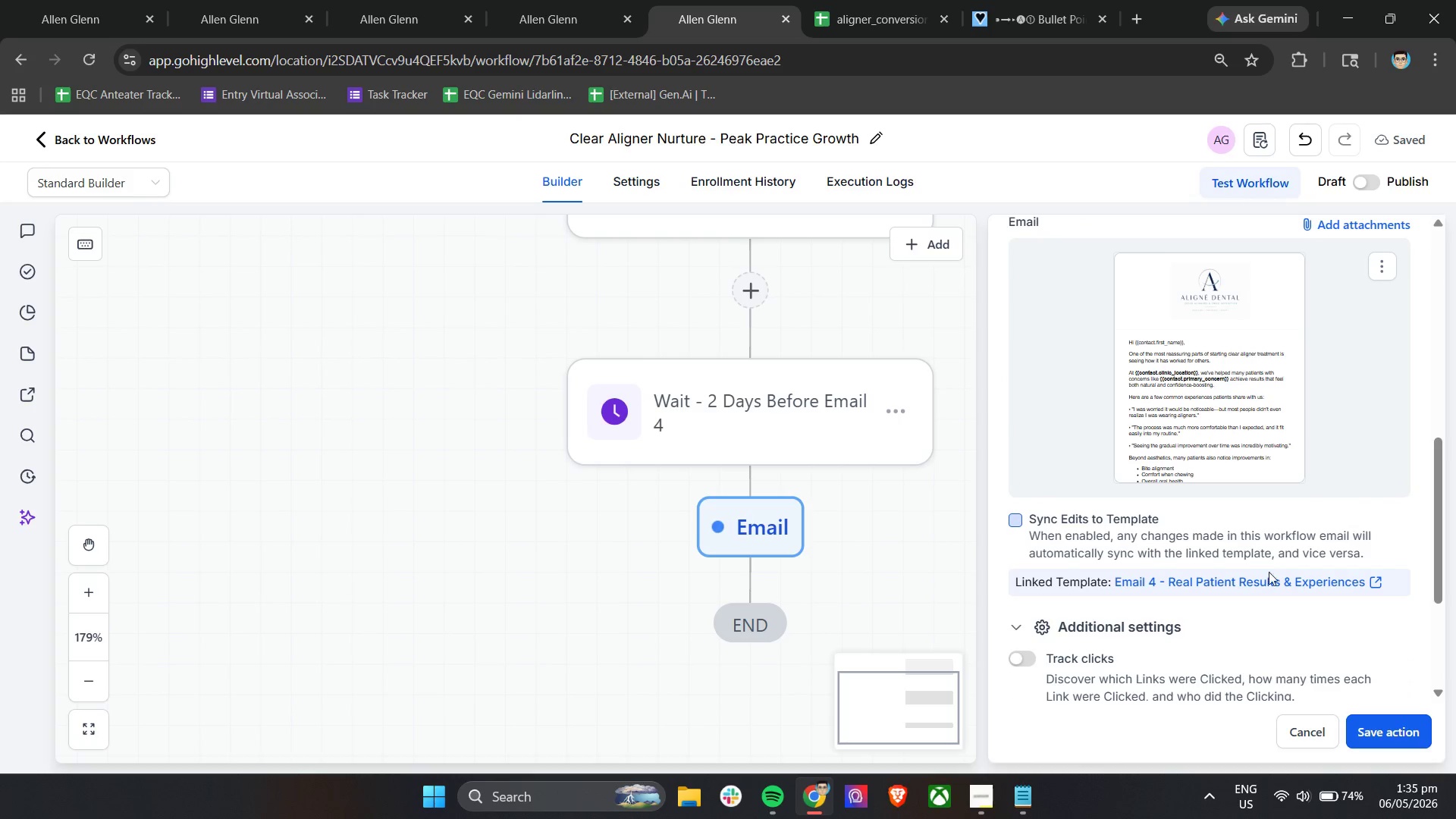 
left_click([1023, 660])
 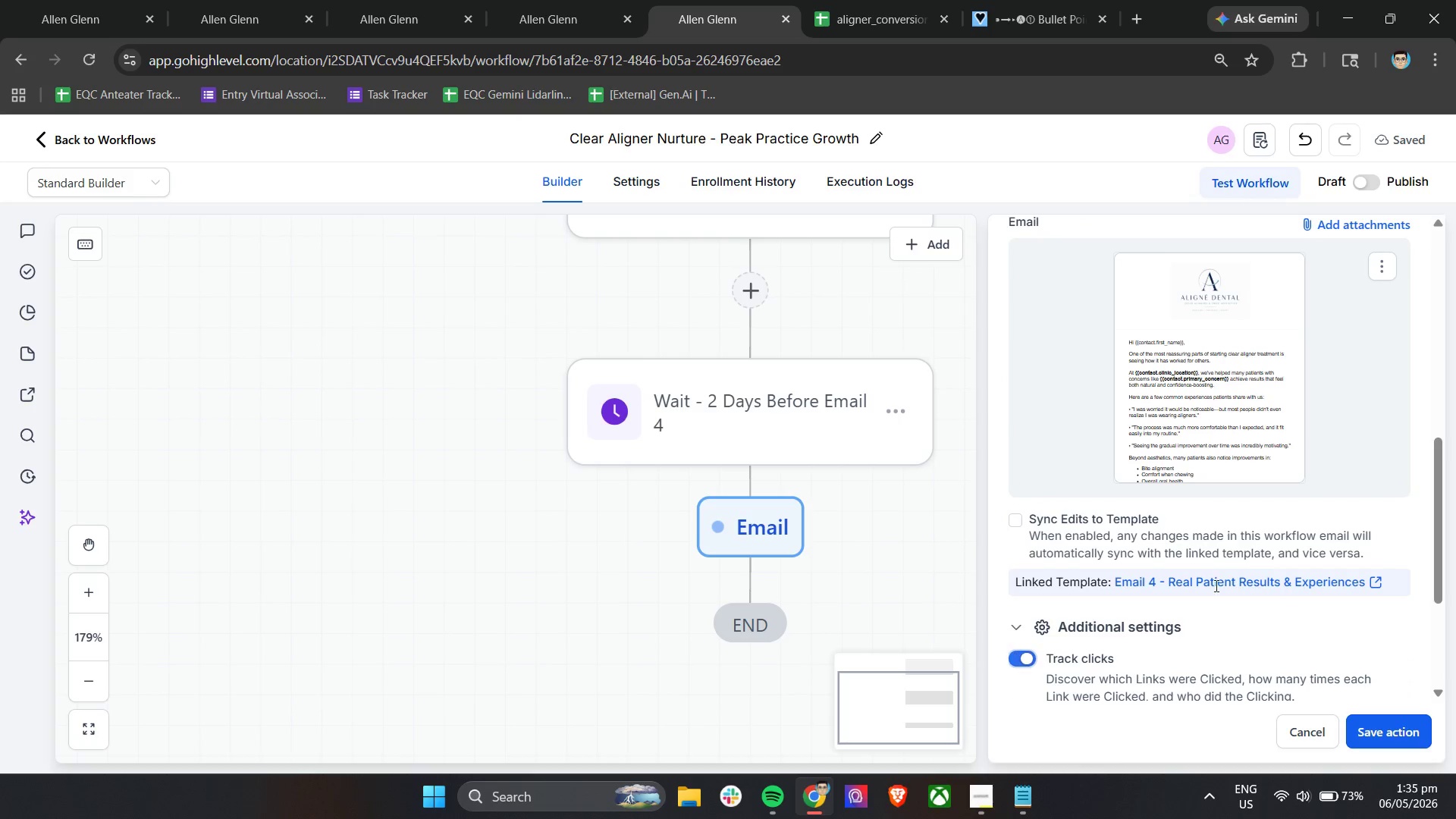 
scroll: coordinate [1250, 577], scroll_direction: up, amount: 1.0
 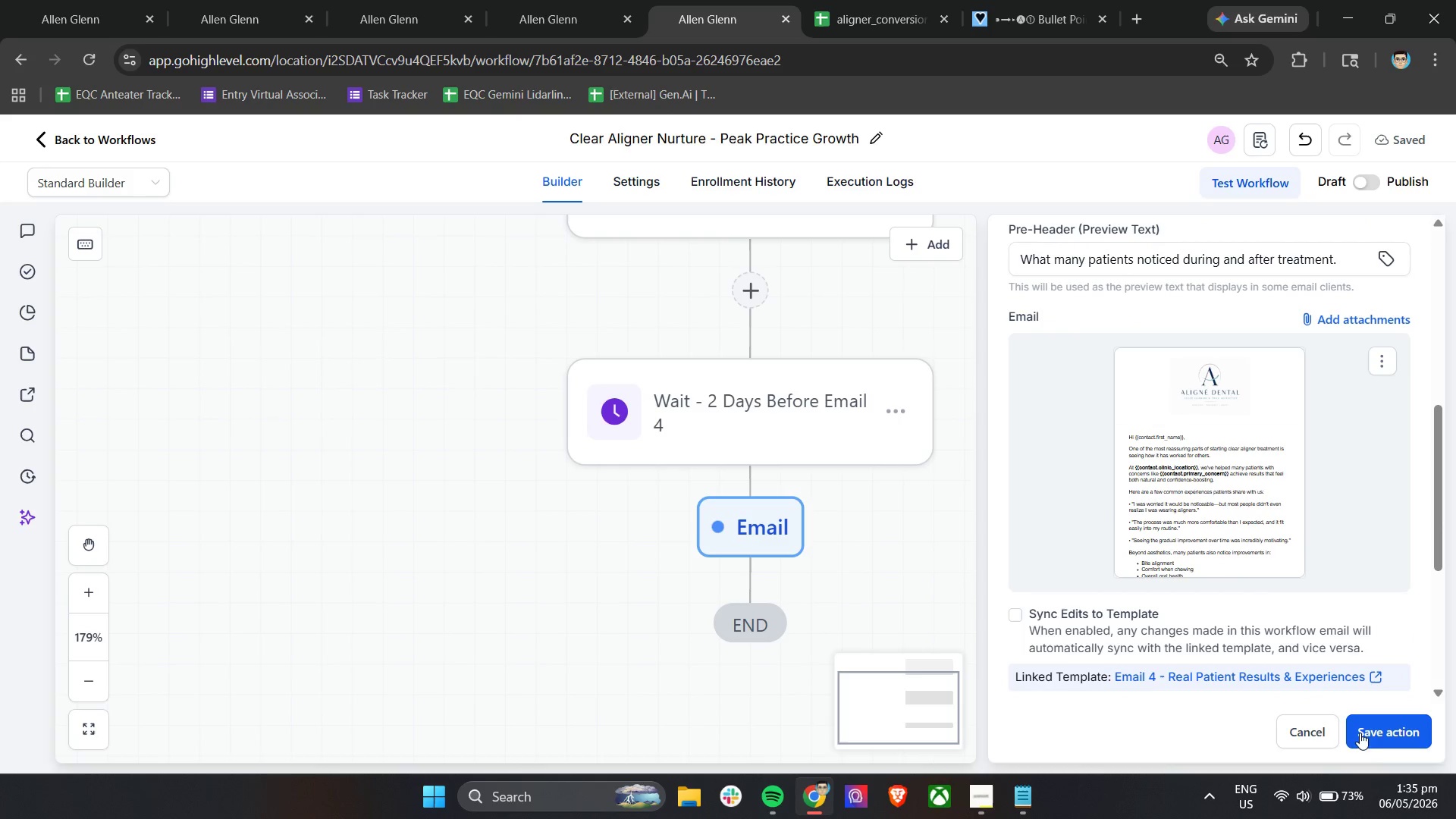 
left_click([1373, 739])
 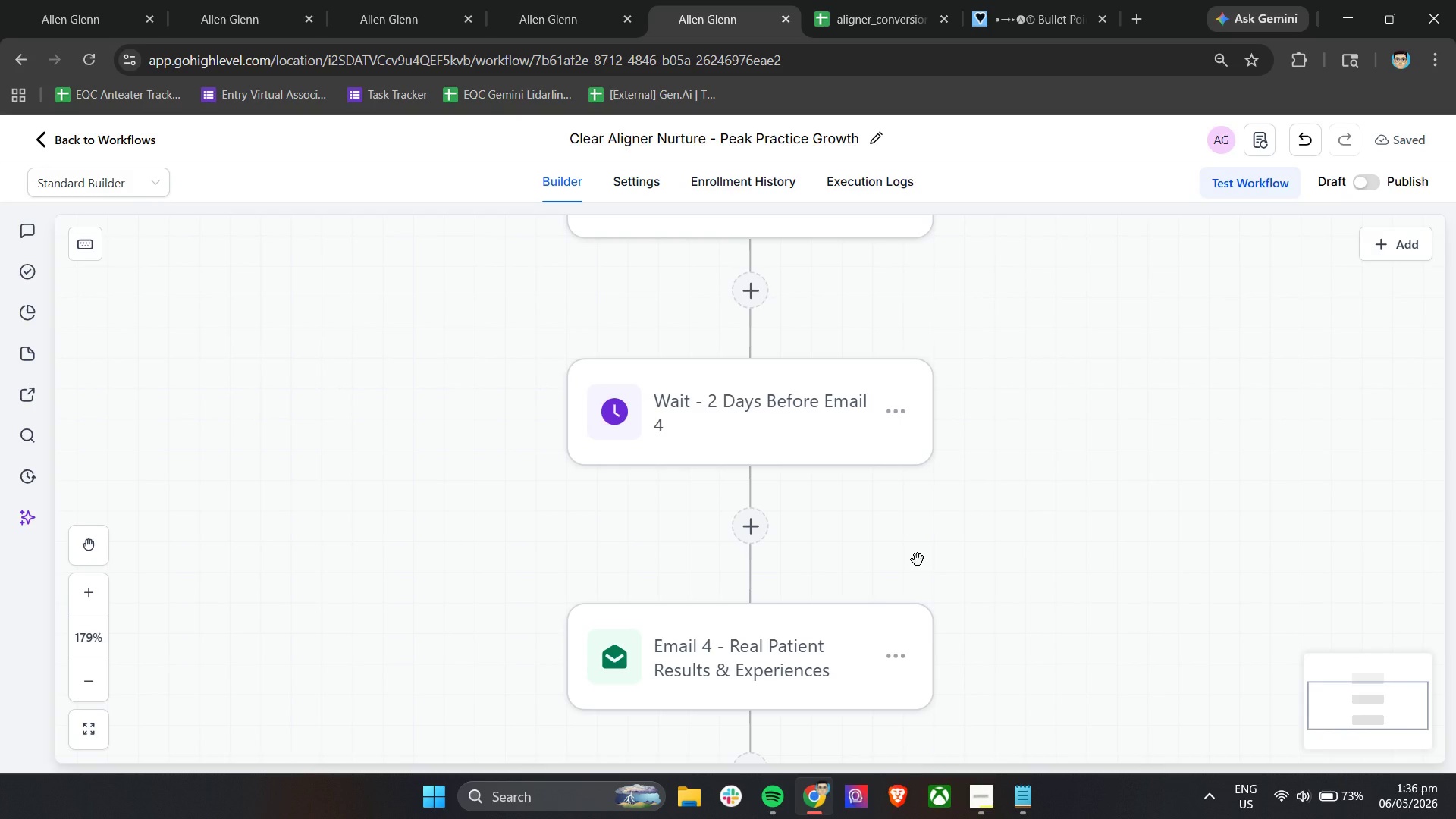 
wait(19.14)
 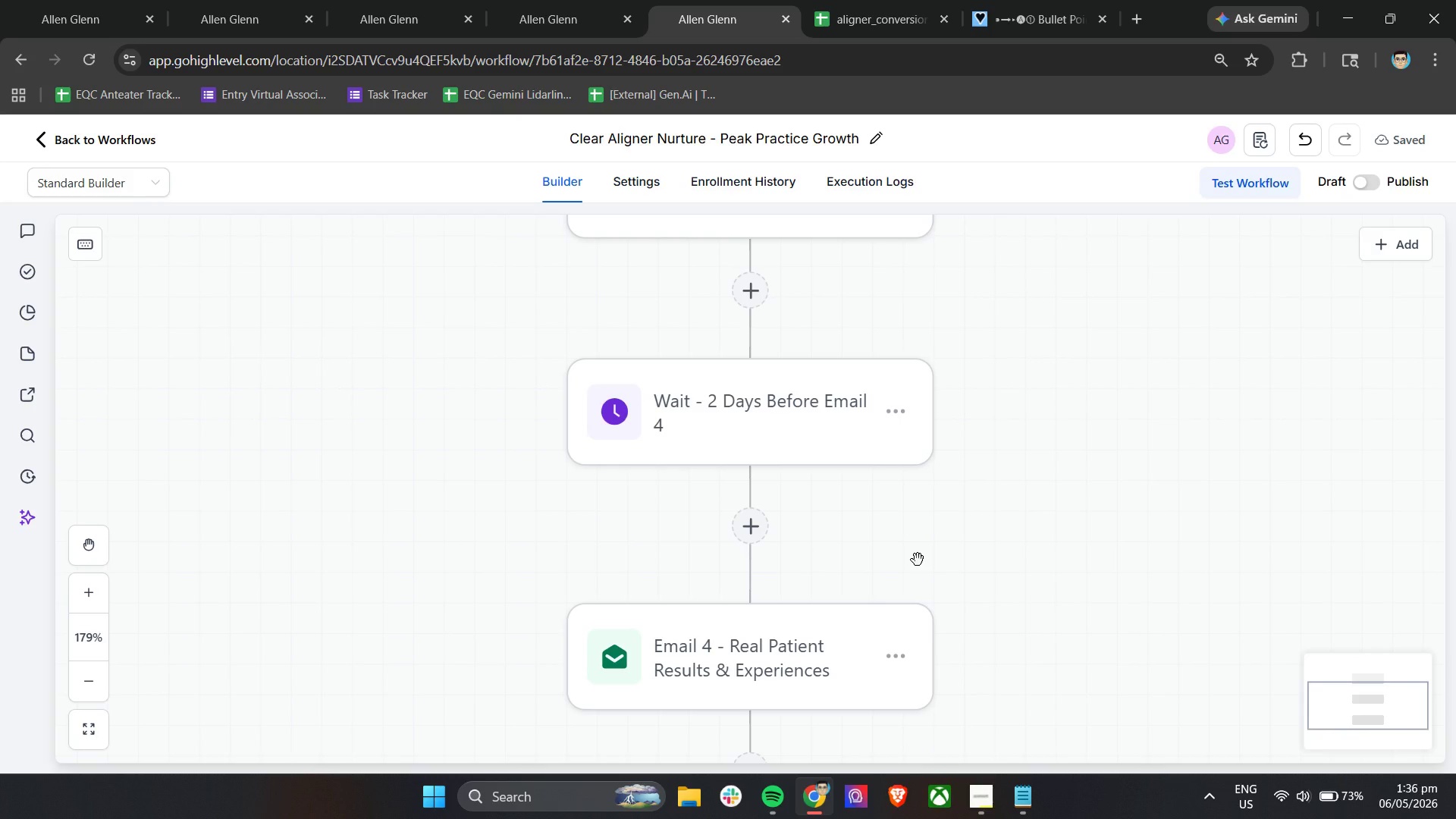 
scroll: coordinate [941, 548], scroll_direction: down, amount: 2.0
 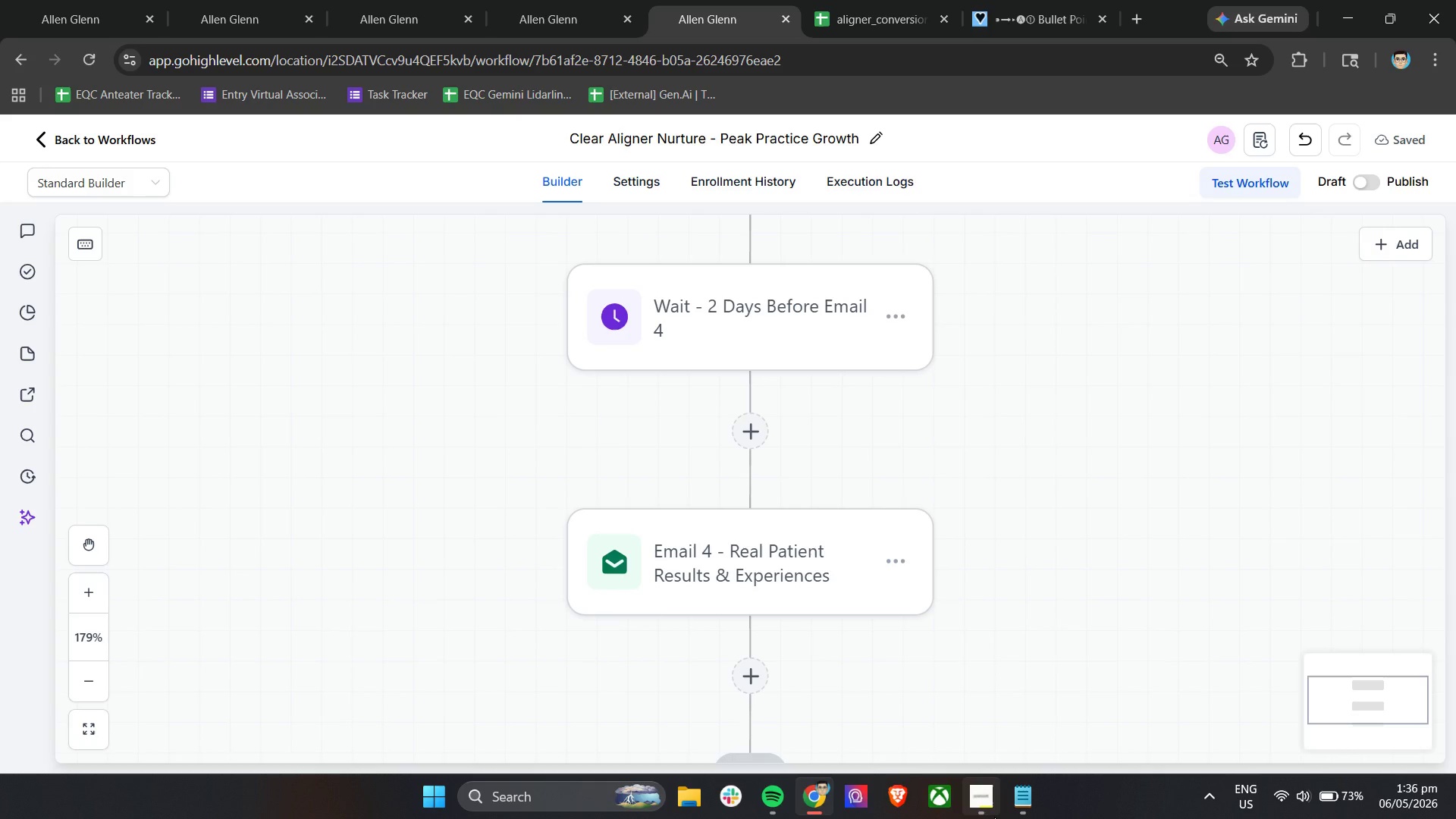 
left_click([993, 814])